 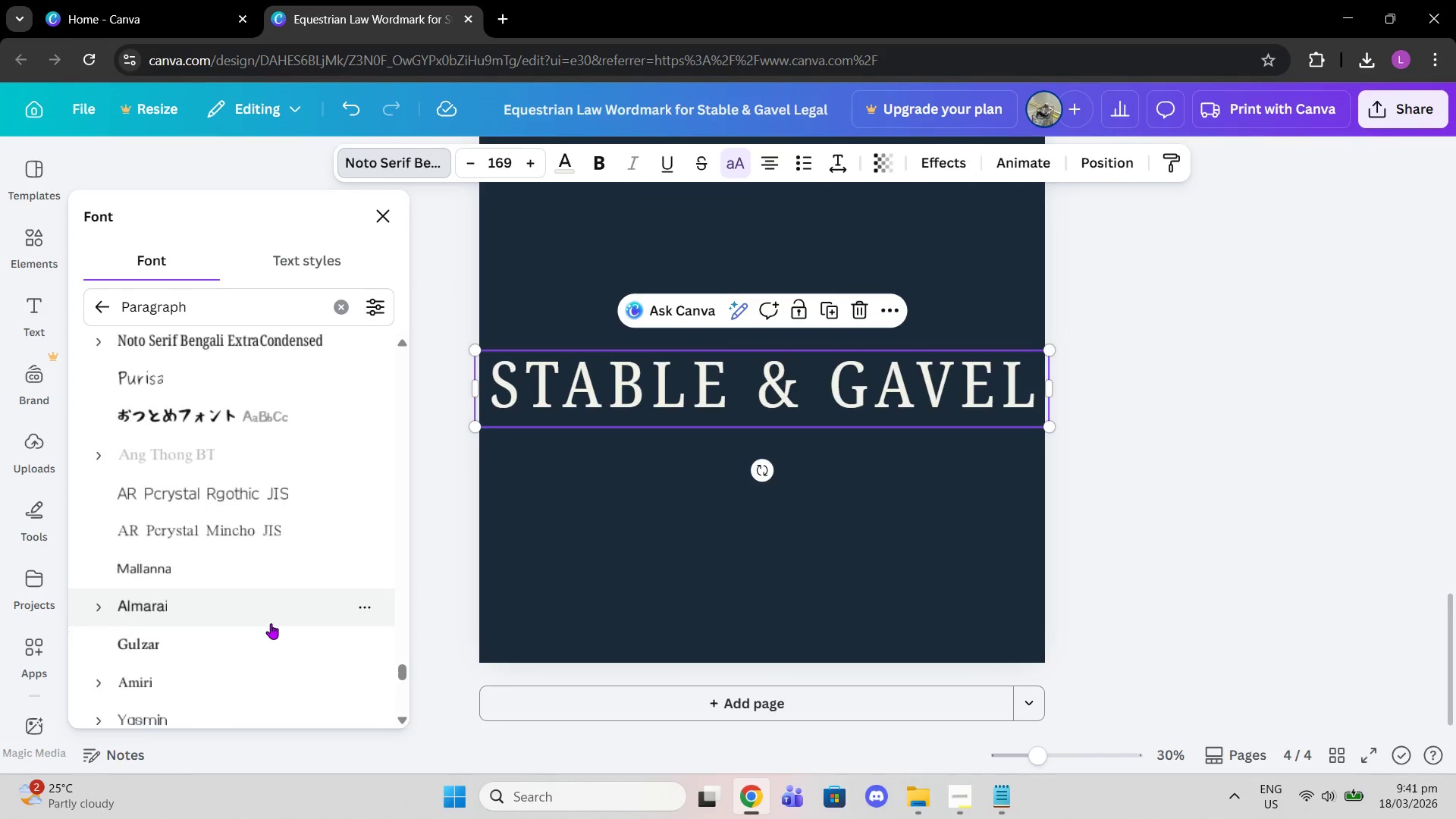 
scroll: coordinate [275, 587], scroll_direction: down, amount: 4.0
 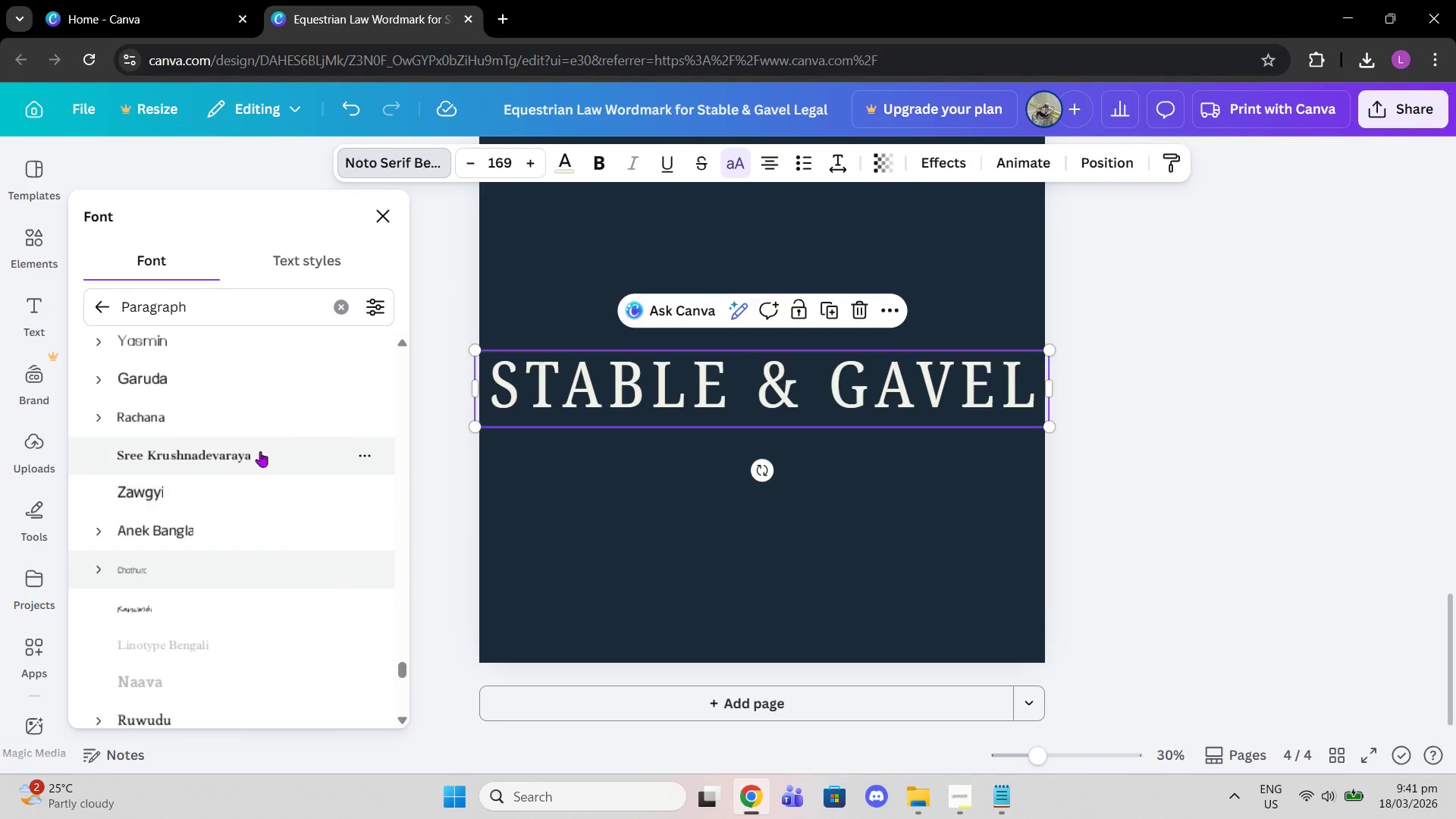 
left_click([251, 441])
 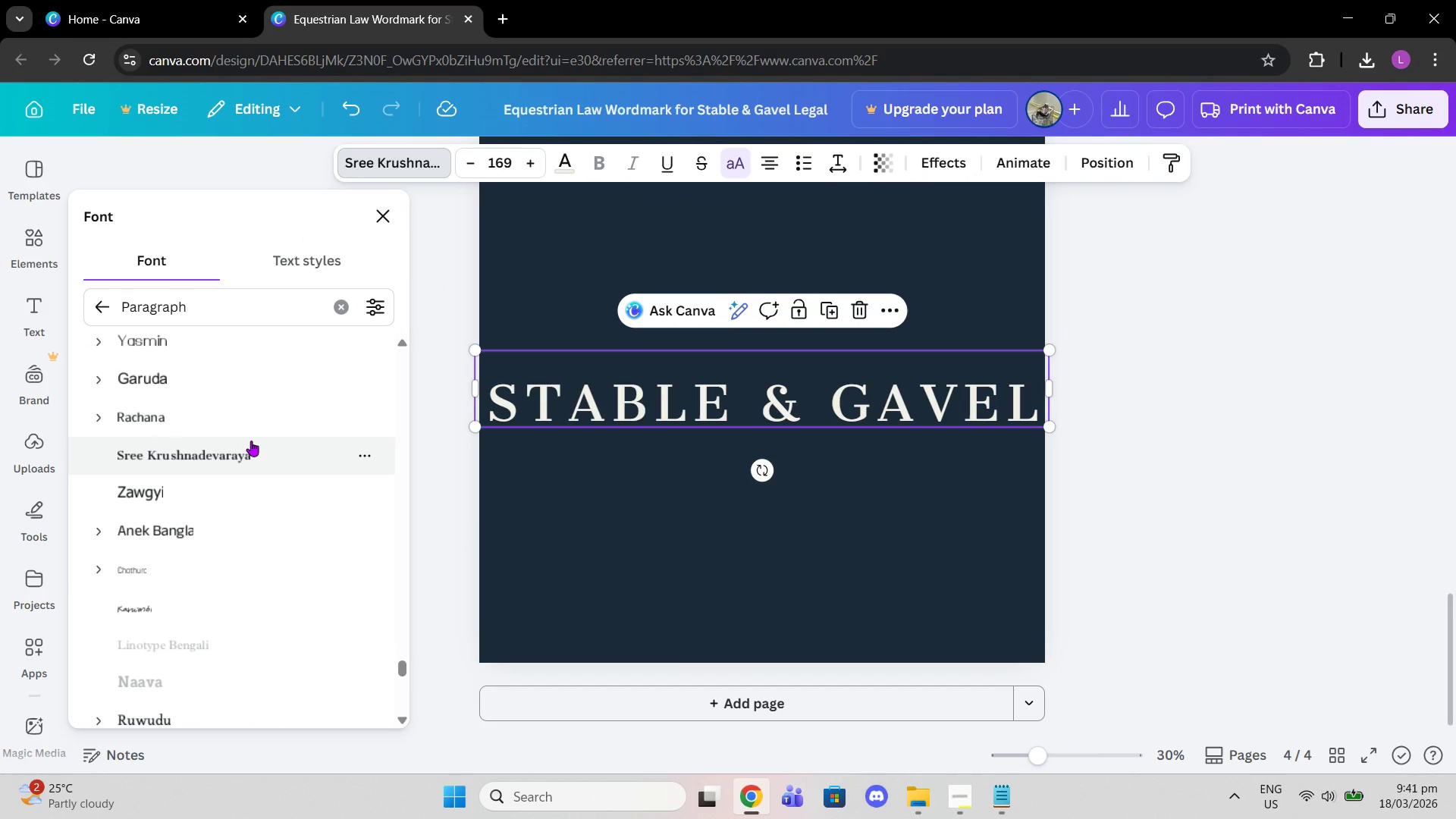 
wait(8.25)
 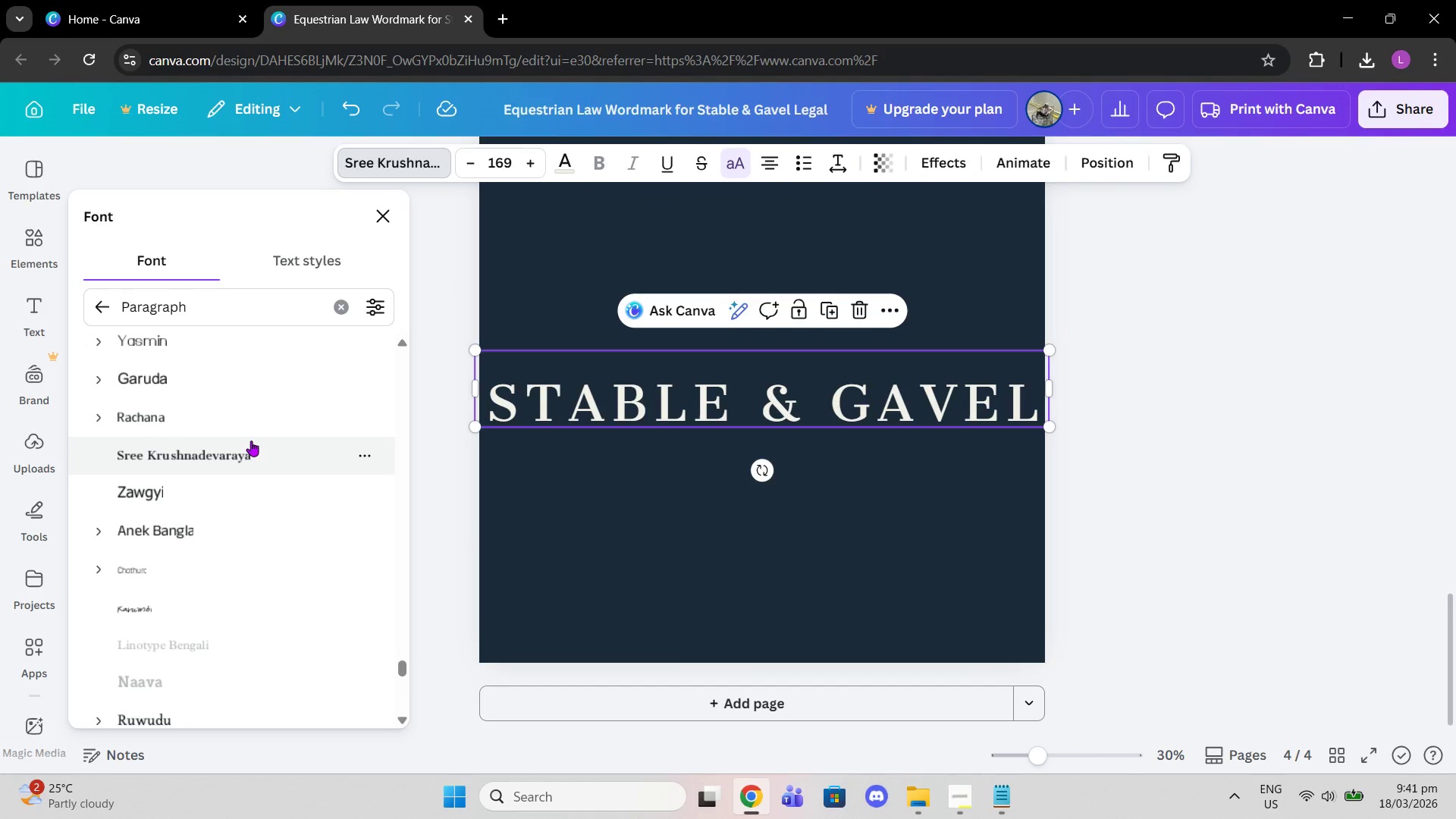 
left_click([738, 155])
 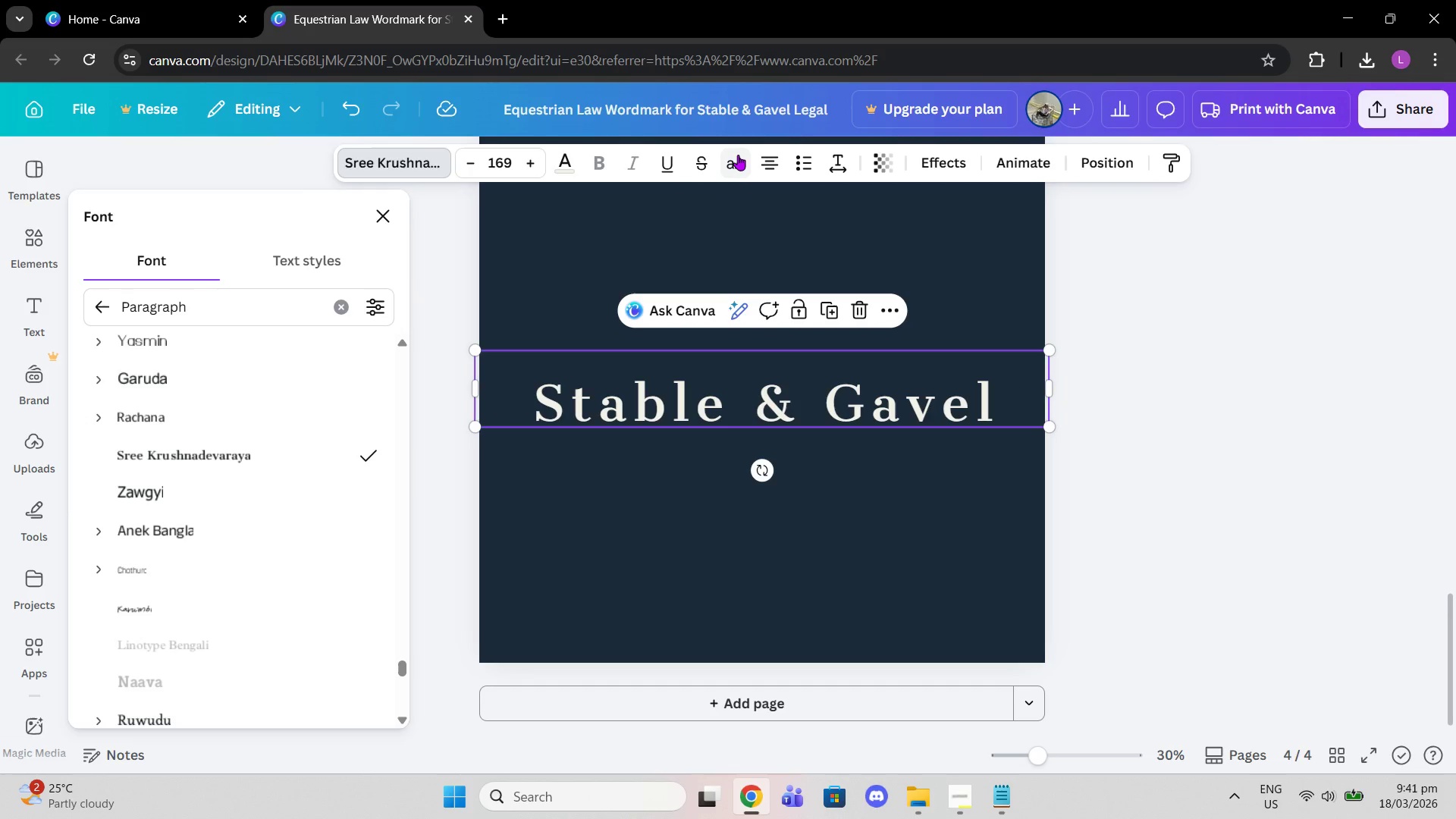 
left_click([738, 155])
 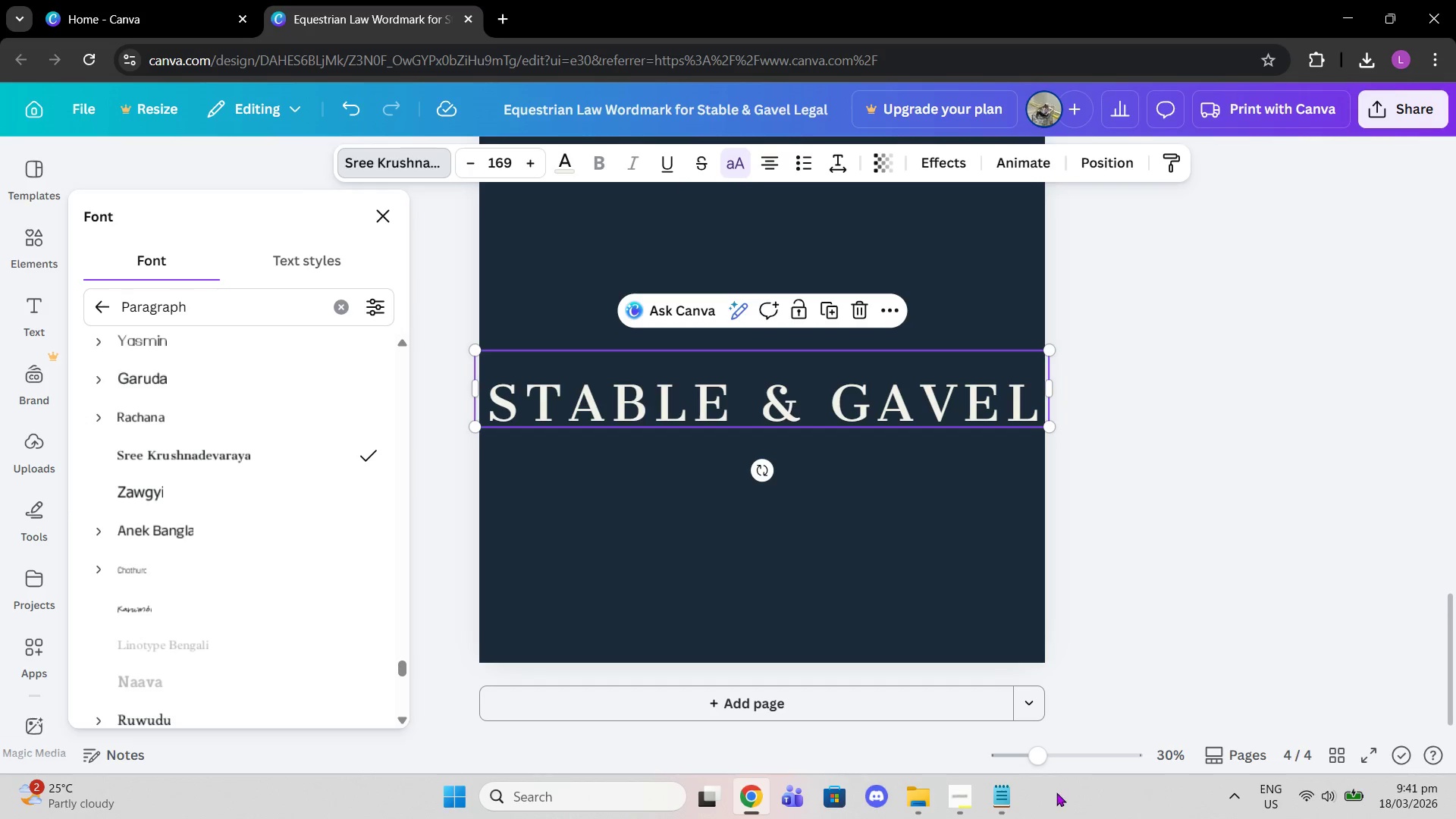 
left_click([1015, 795])
 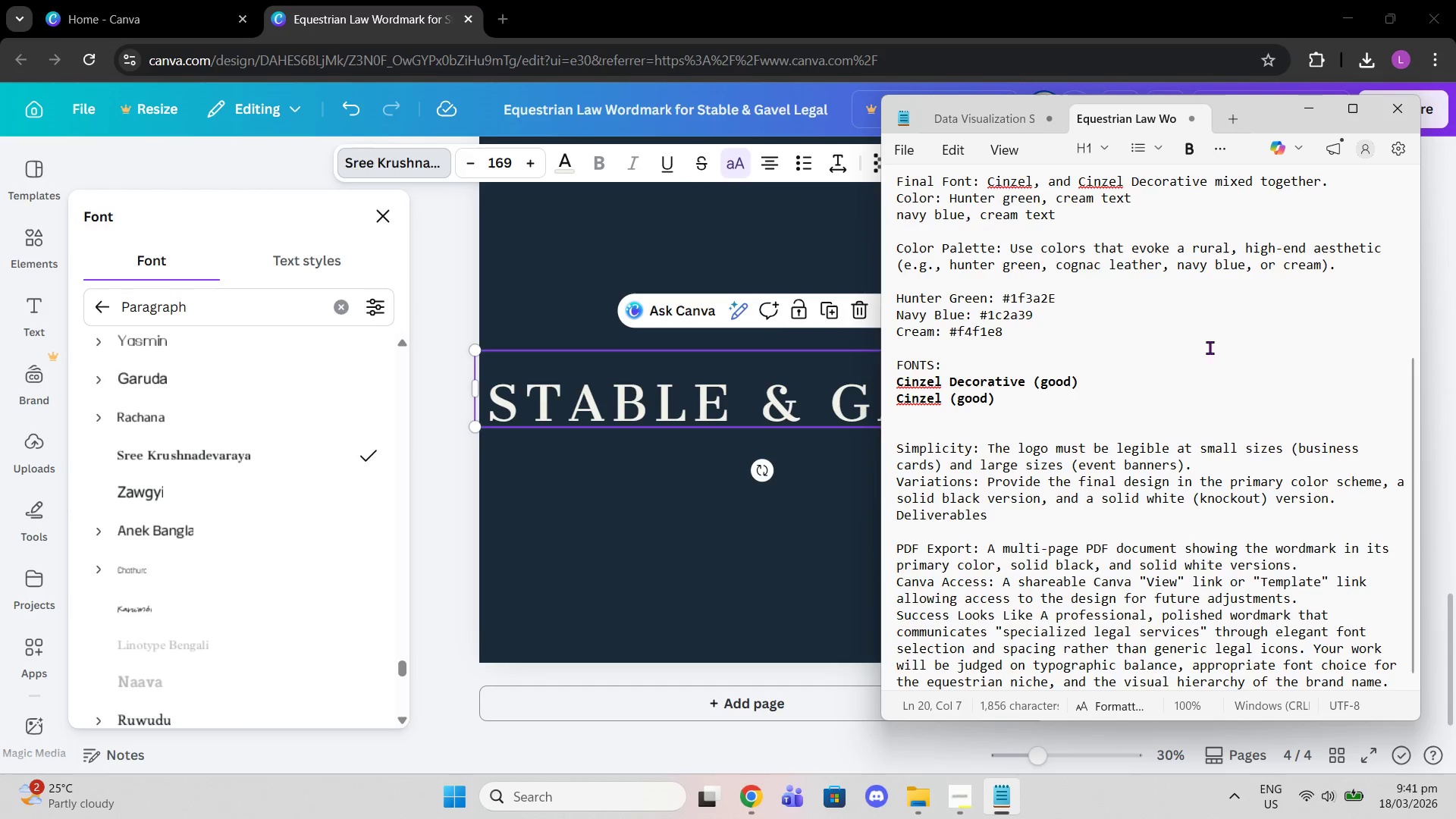 
scroll: coordinate [1215, 334], scroll_direction: up, amount: 7.0
 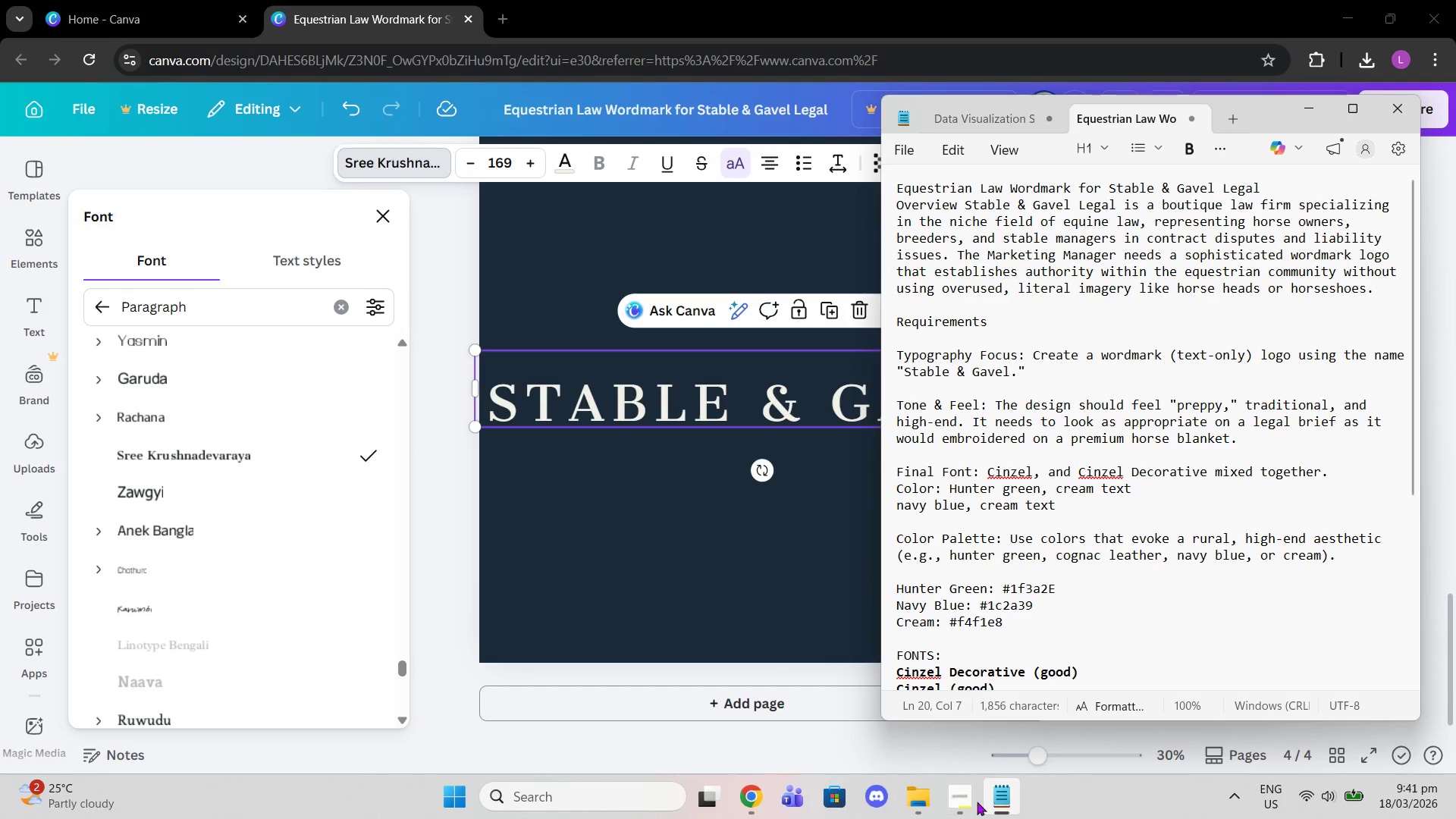 
wait(5.1)
 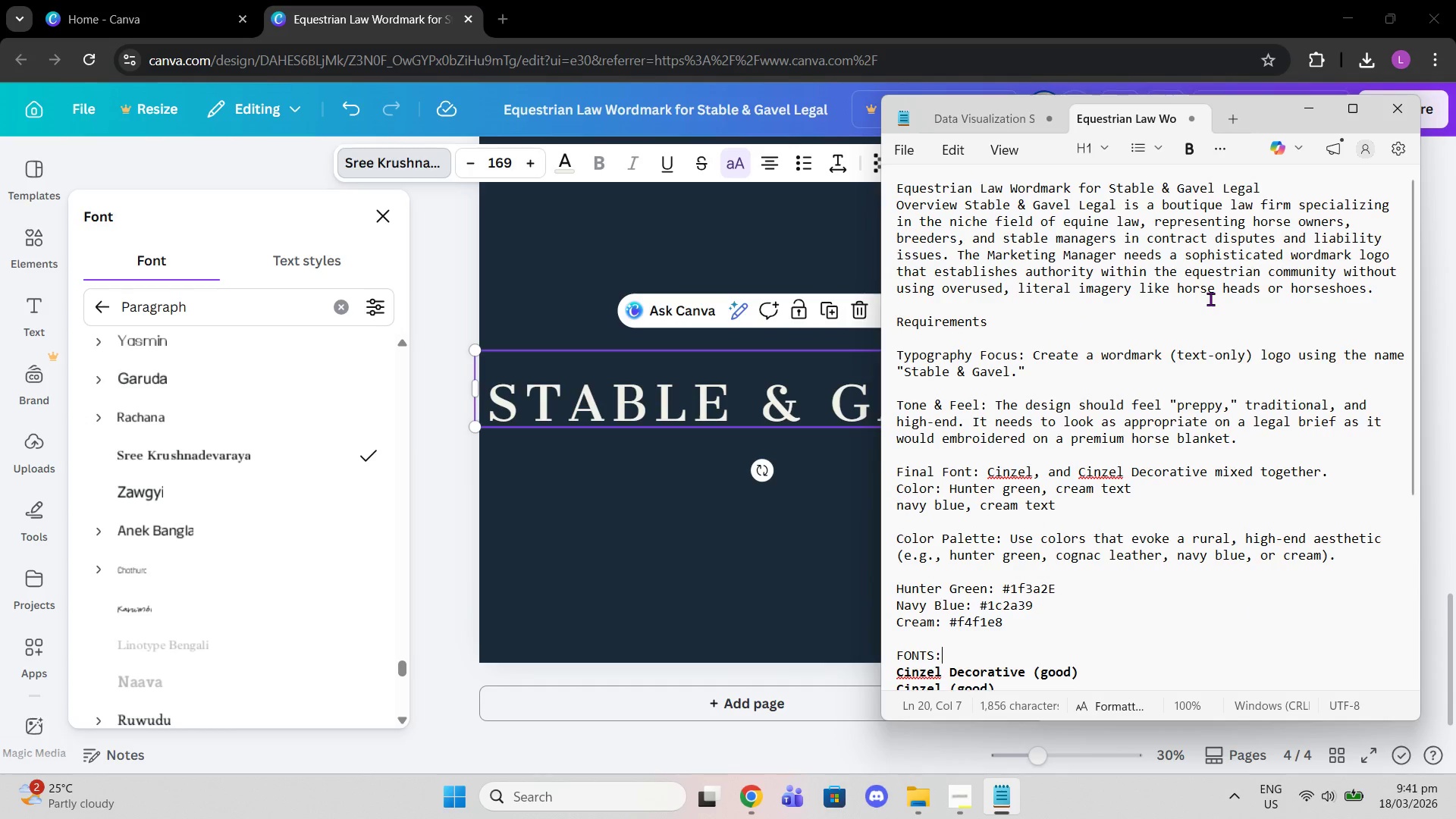 
left_click([1012, 801])
 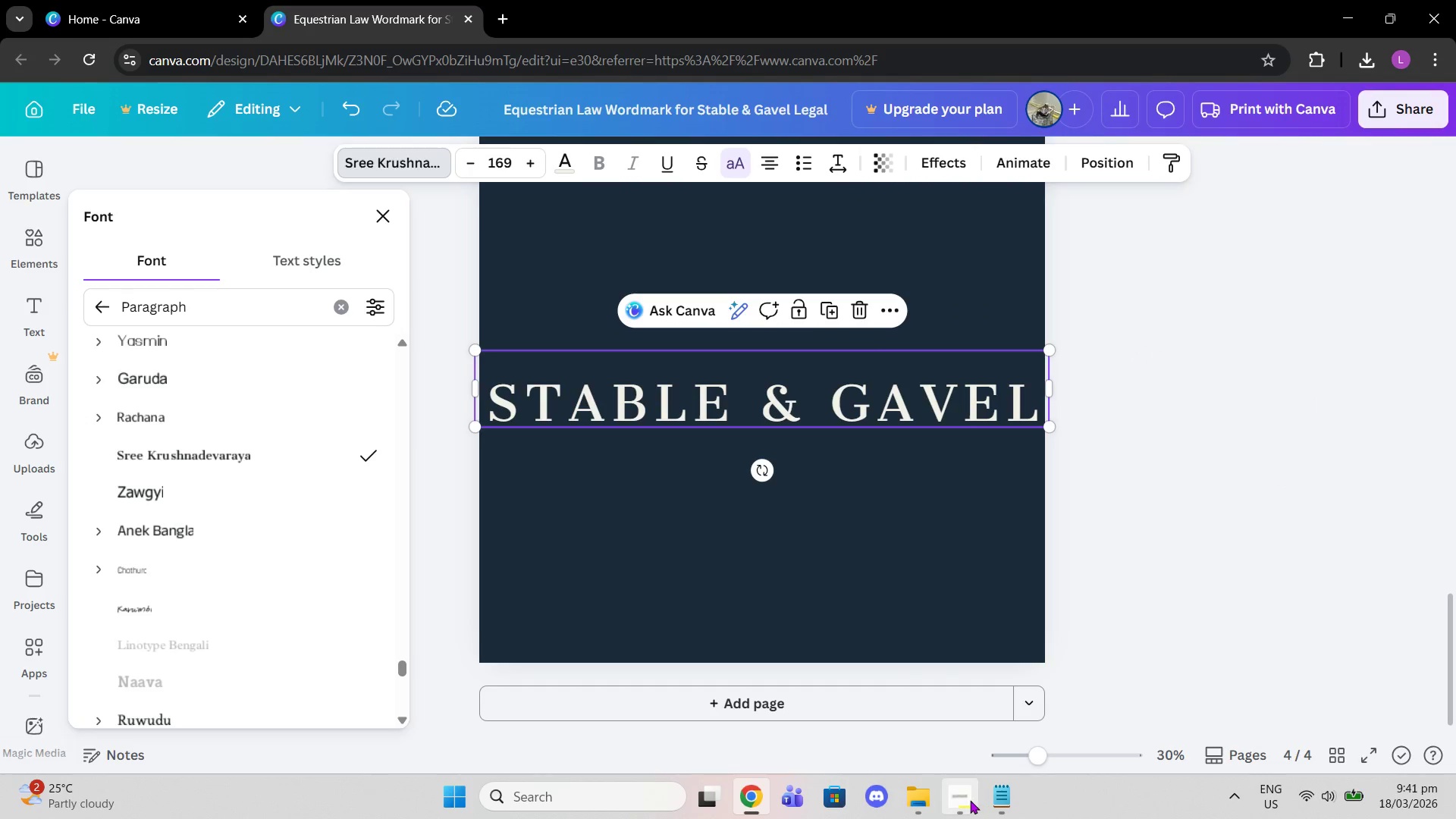 
left_click([966, 800])